 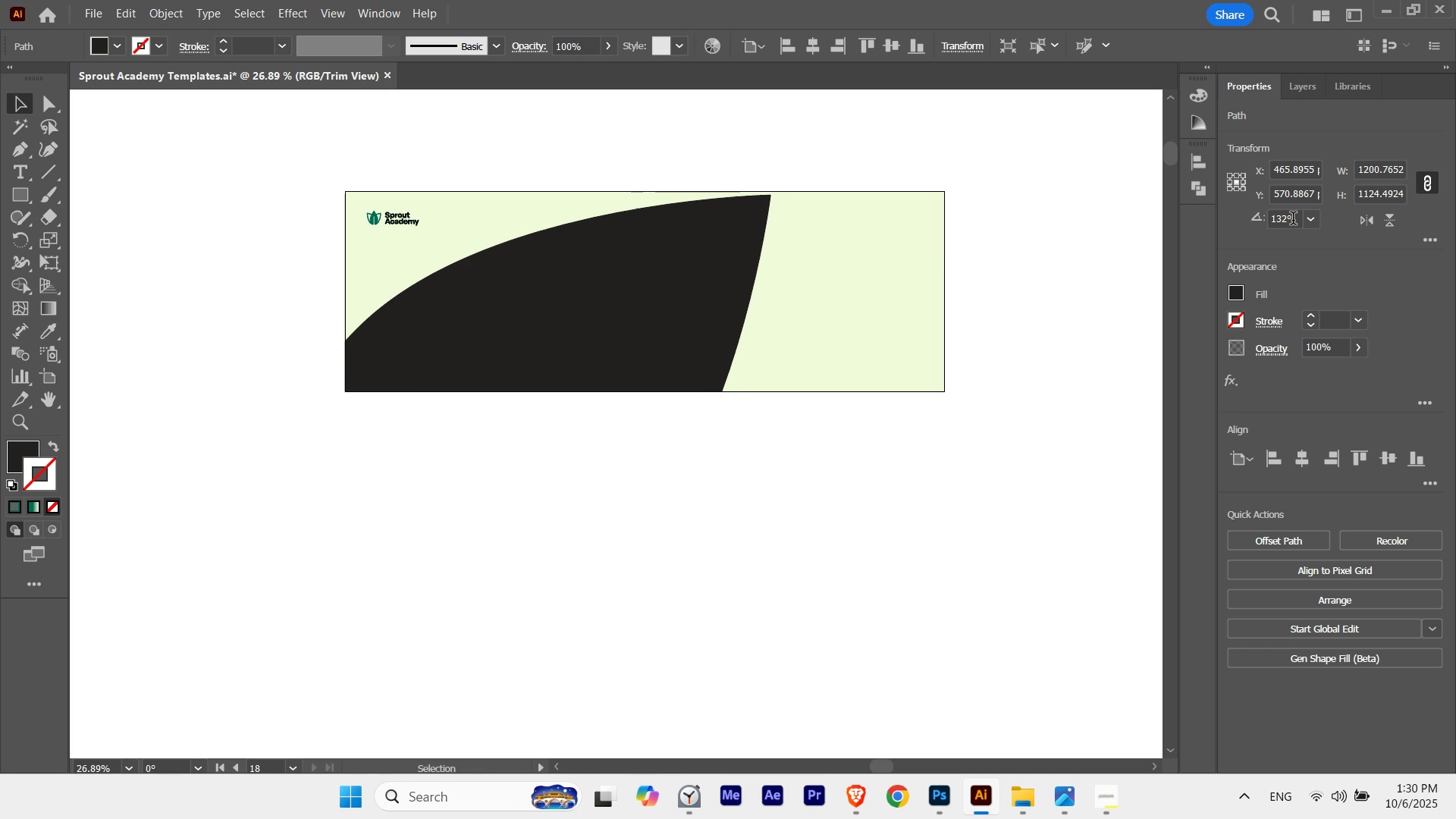 
key(Shift+ArrowLeft)
 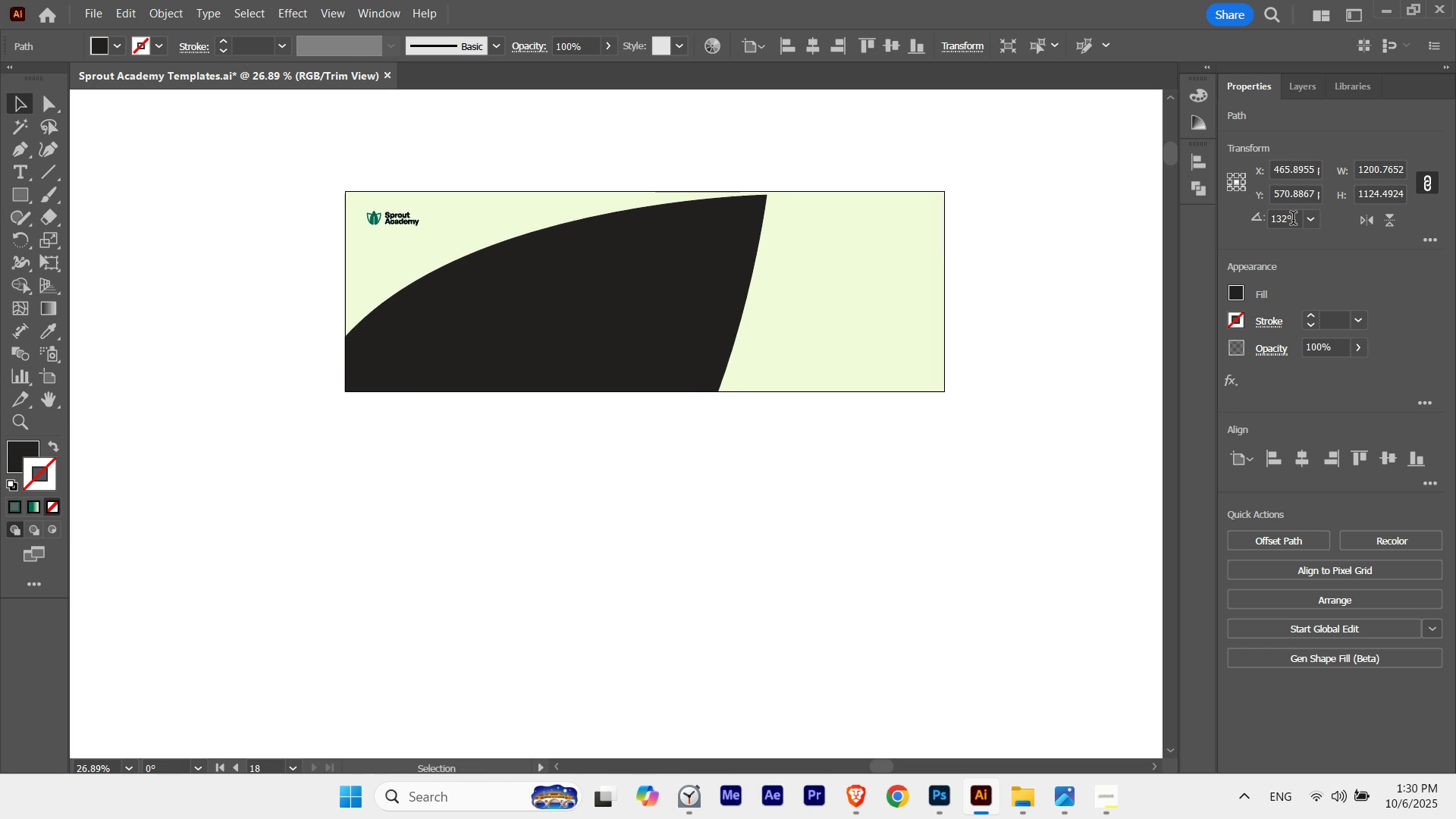 
key(Shift+ArrowRight)
 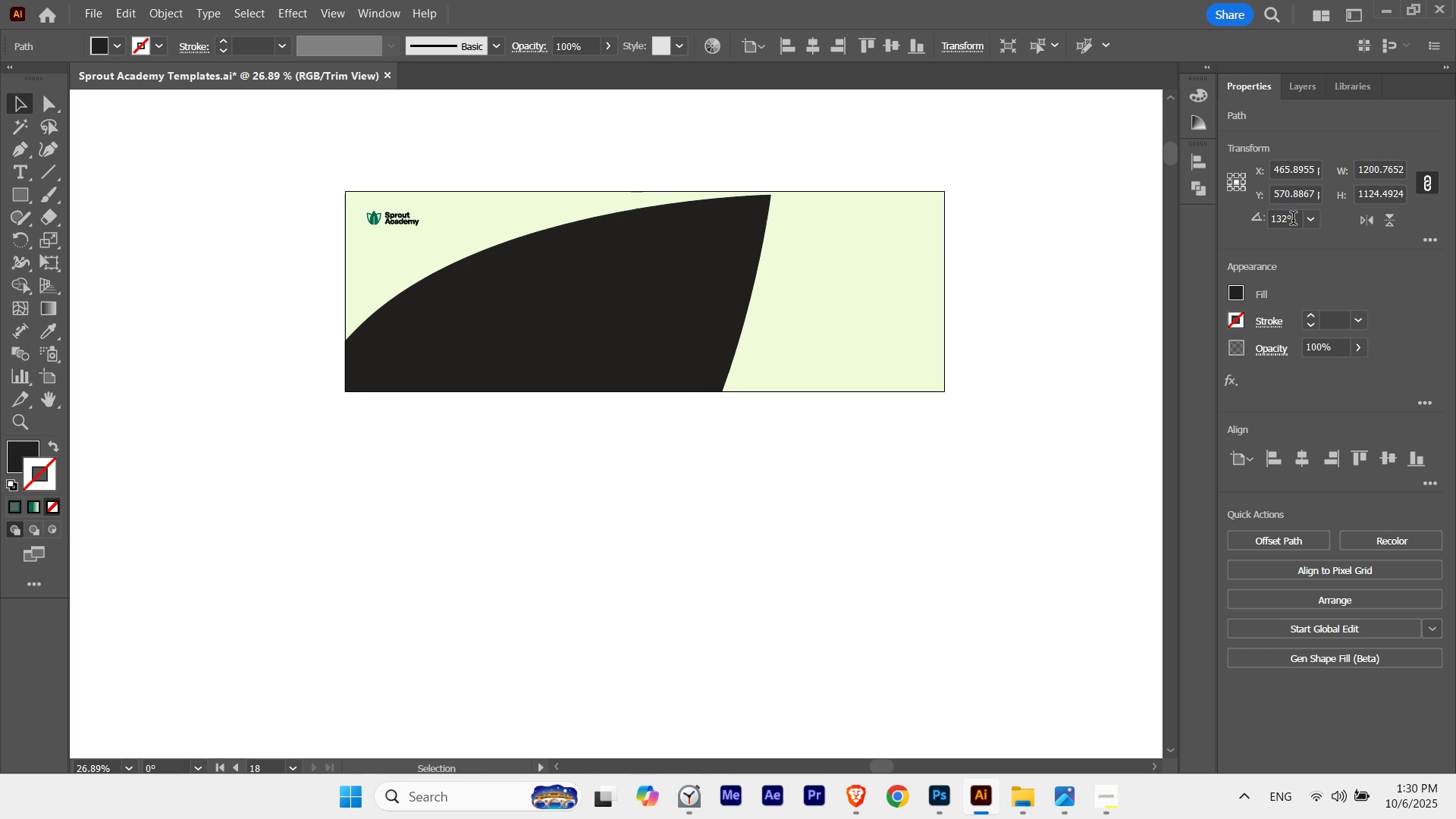 
key(Shift+ArrowRight)
 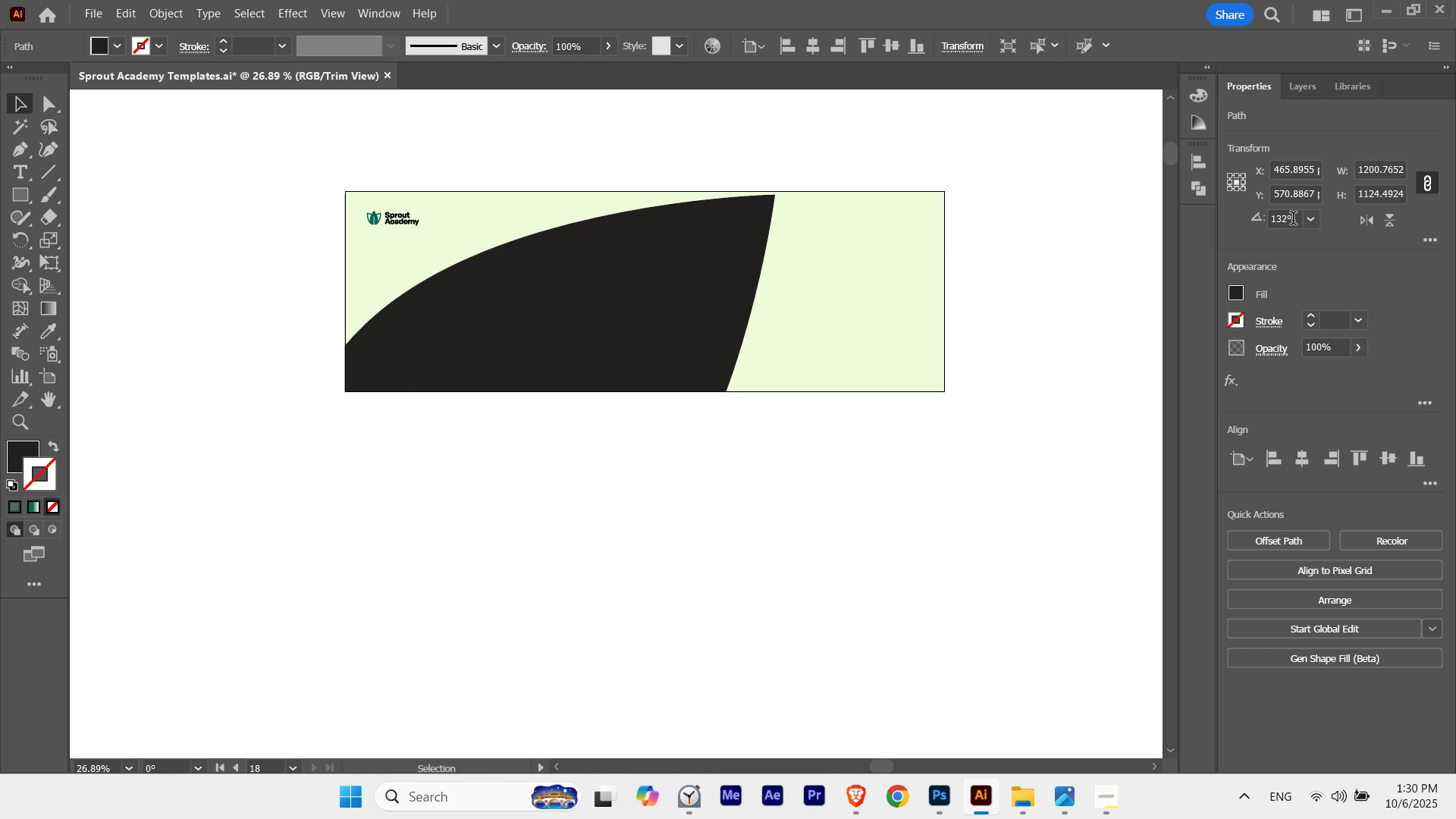 
key(Shift+ArrowRight)
 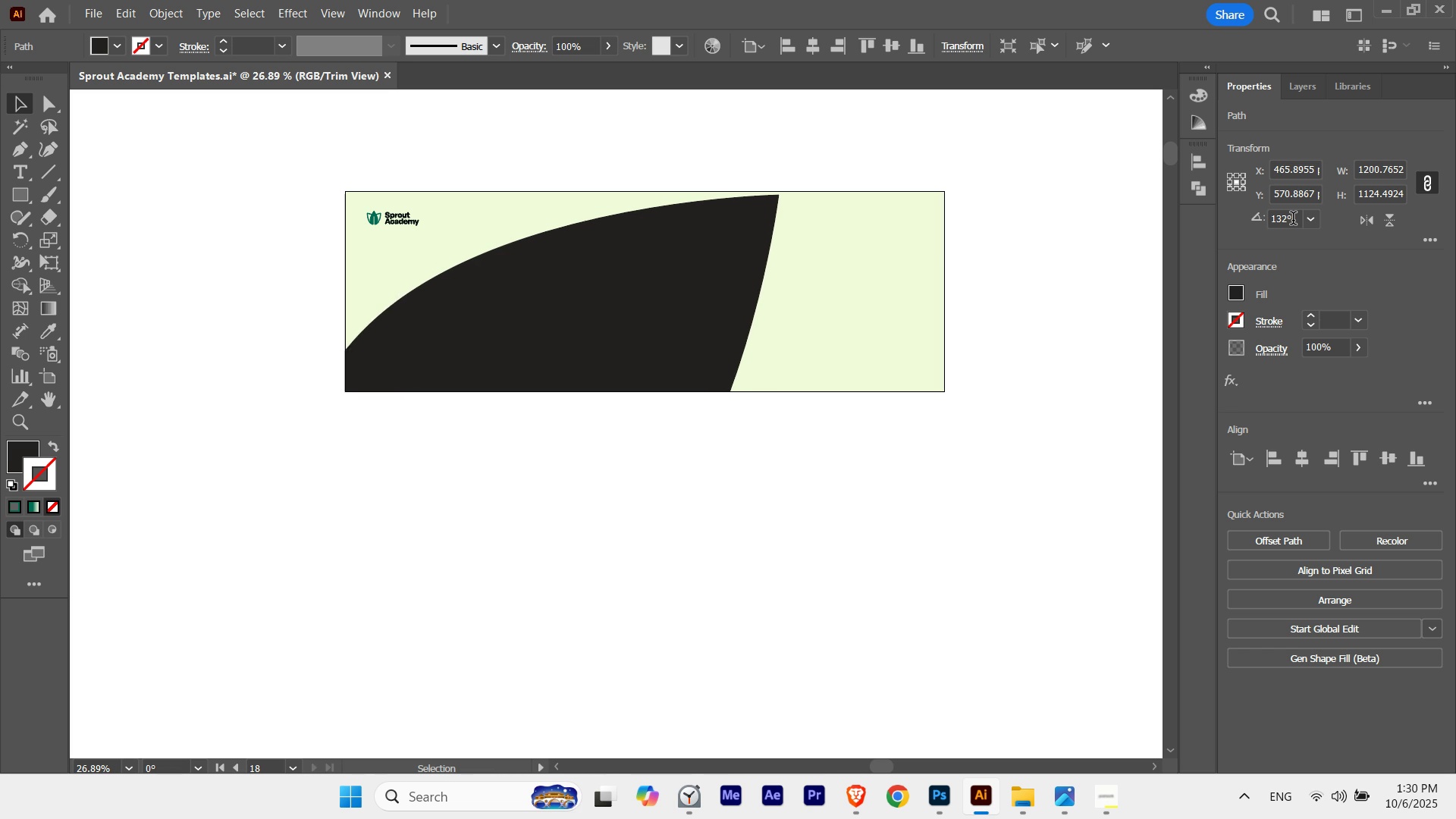 
key(Shift+ArrowRight)
 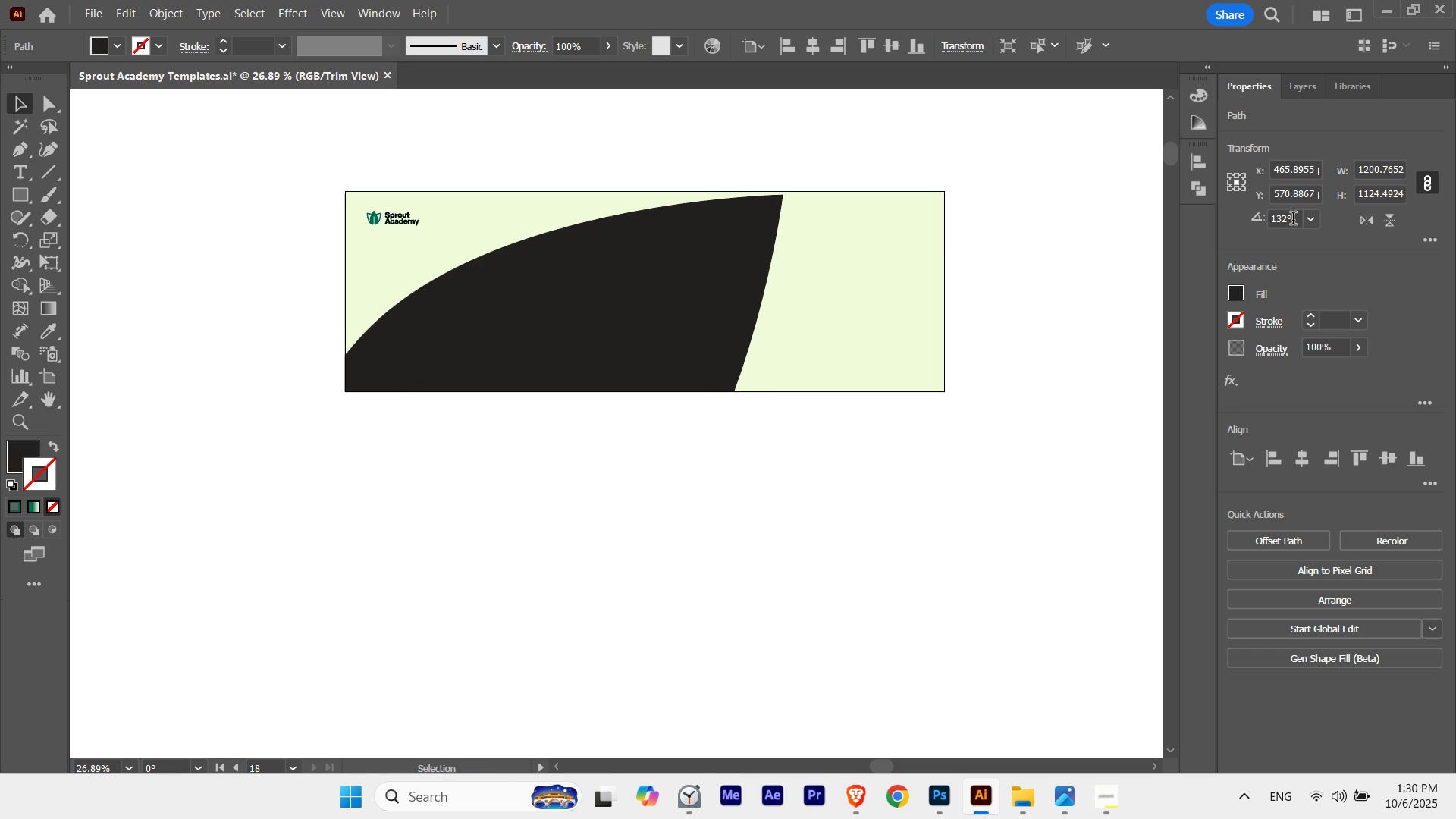 
key(Shift+ArrowRight)
 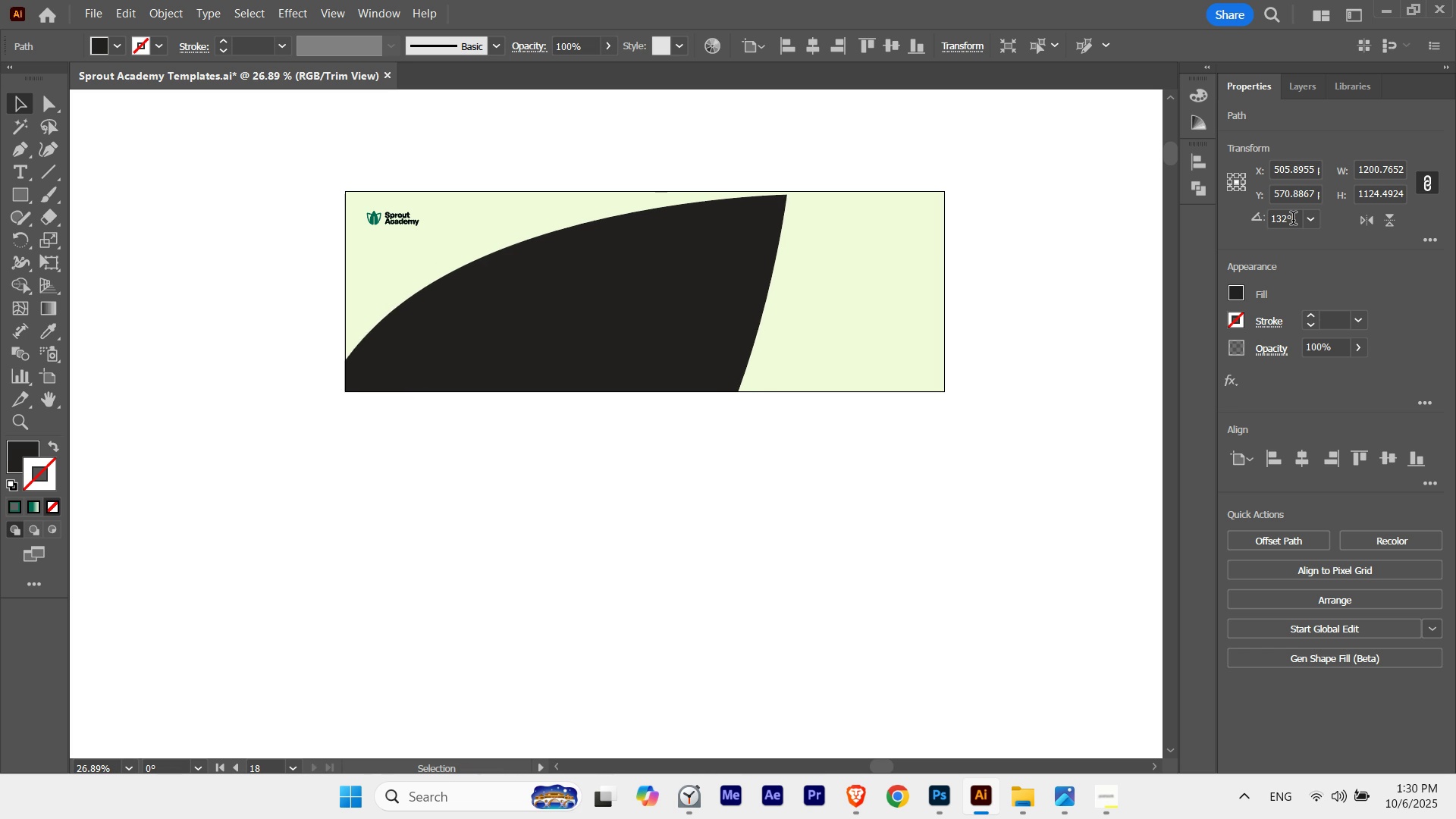 
key(Shift+ArrowRight)
 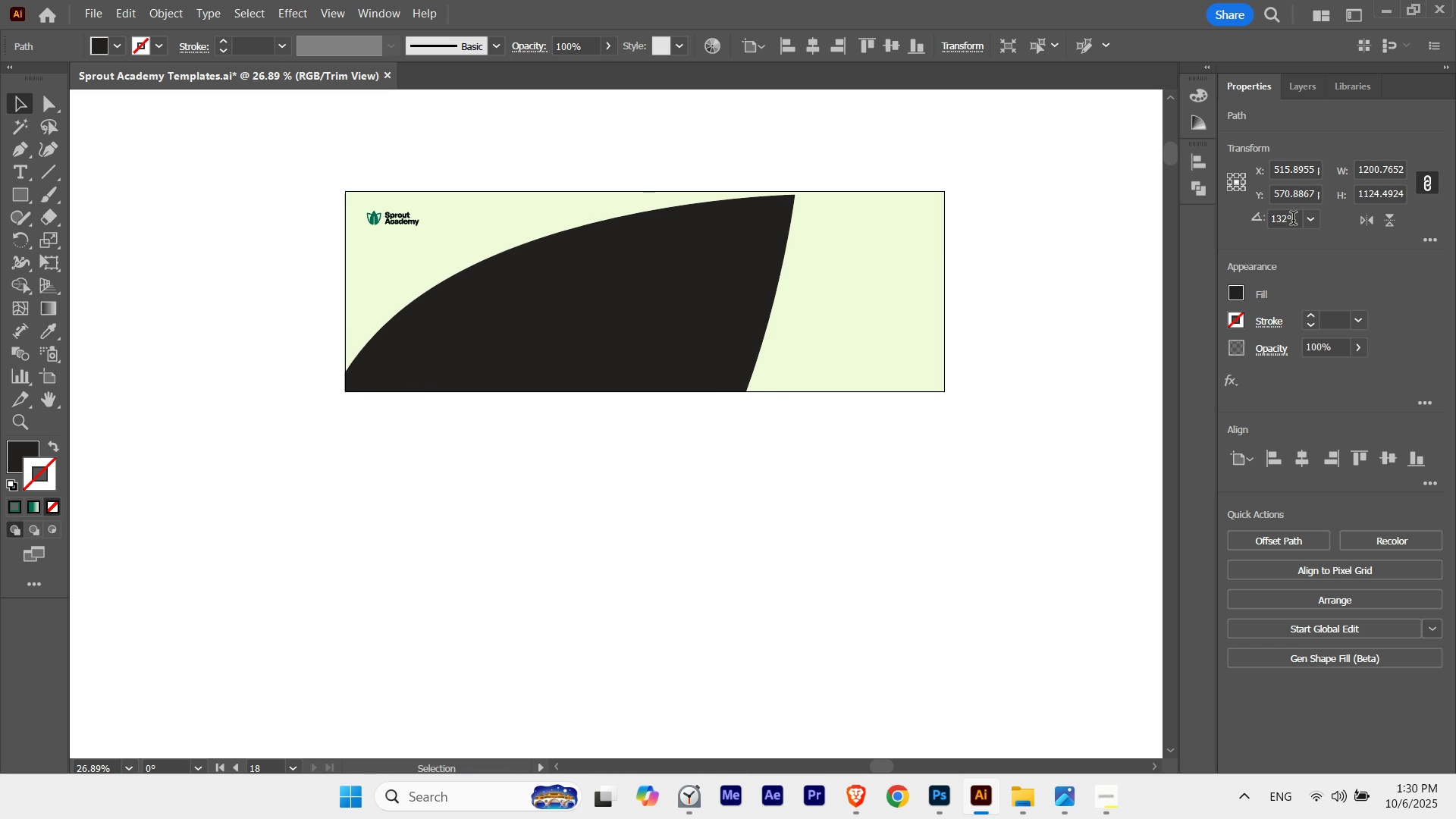 
key(Shift+ArrowRight)
 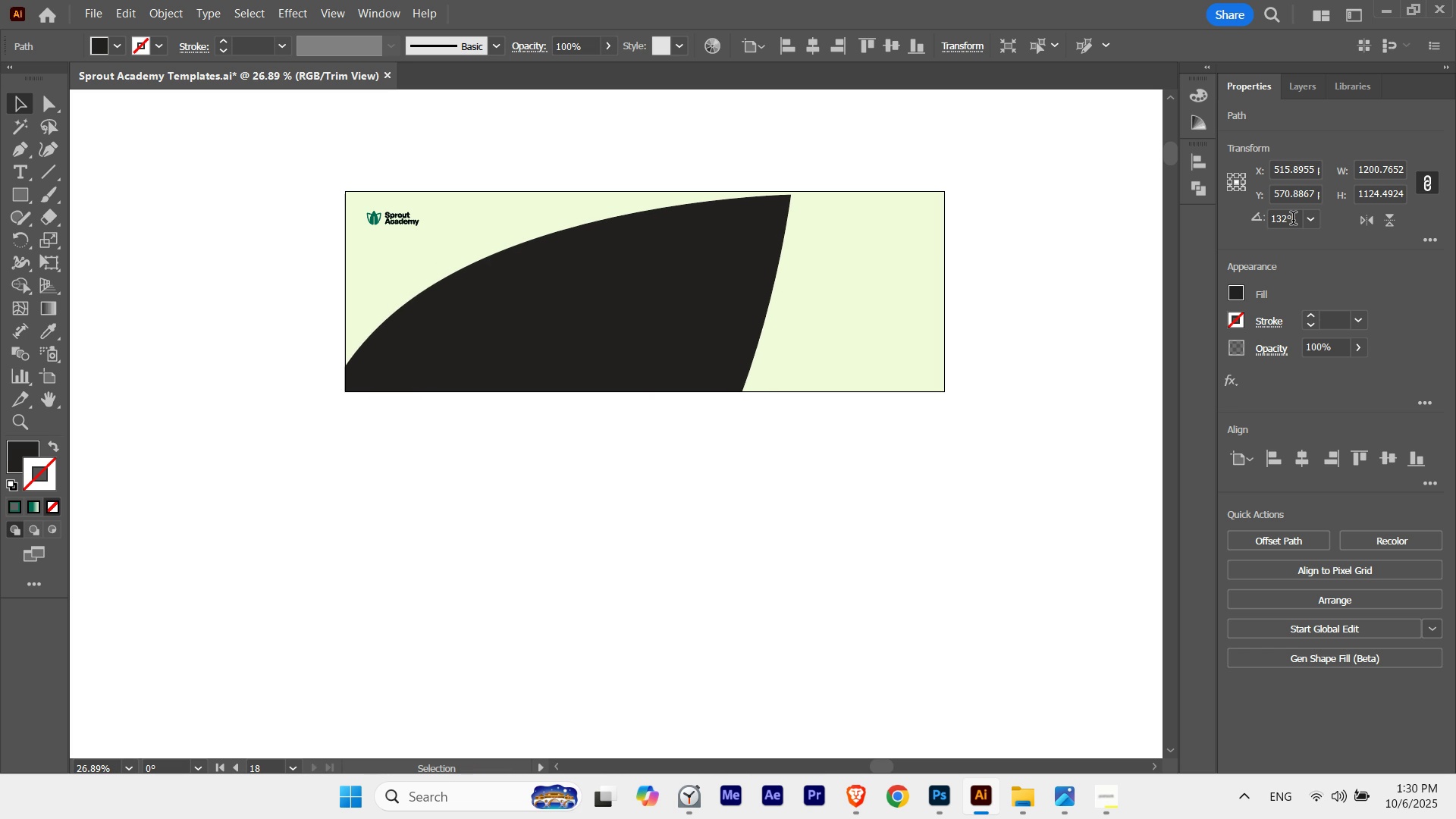 
key(Shift+ArrowLeft)
 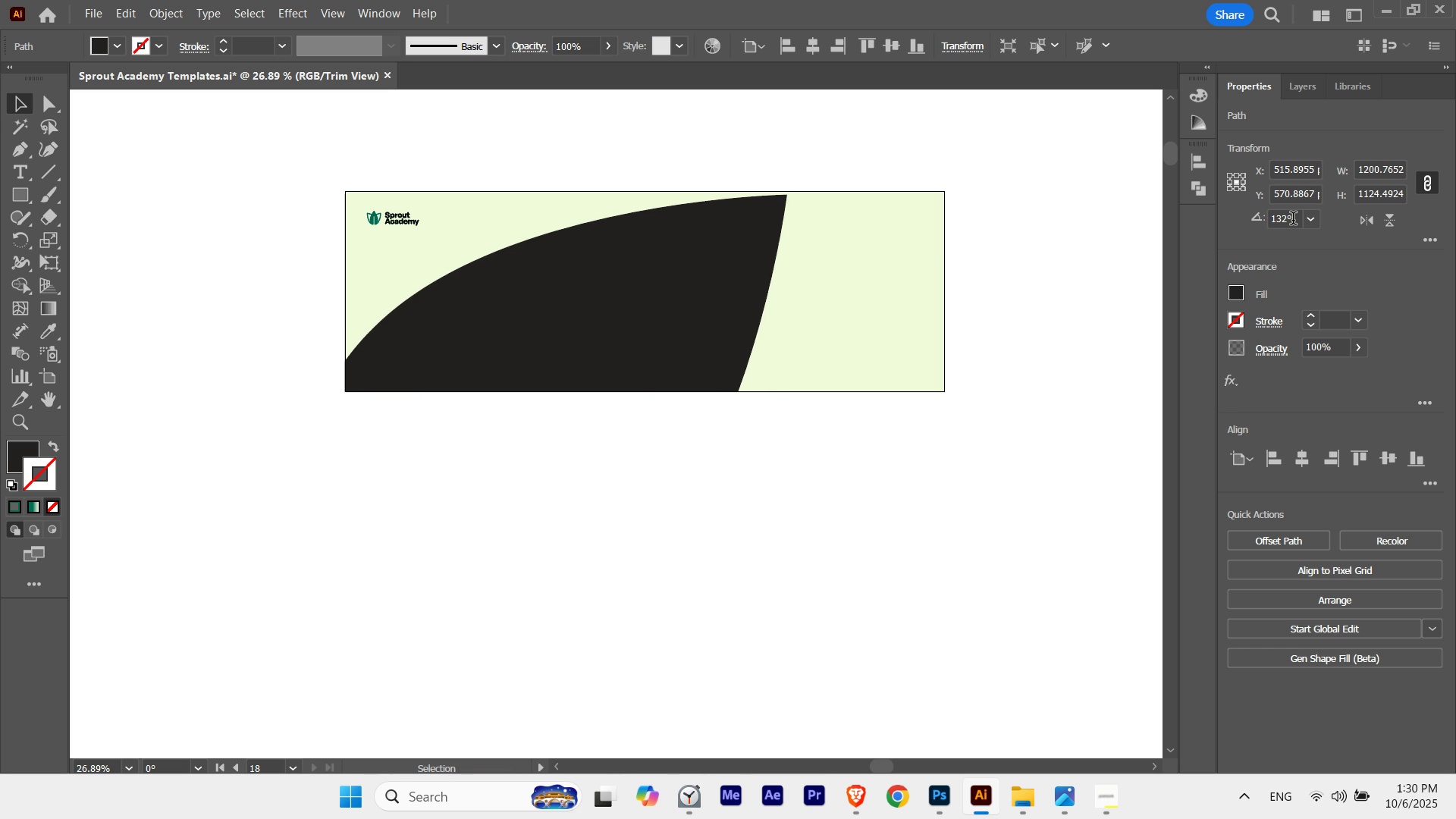 
key(Shift+ArrowLeft)
 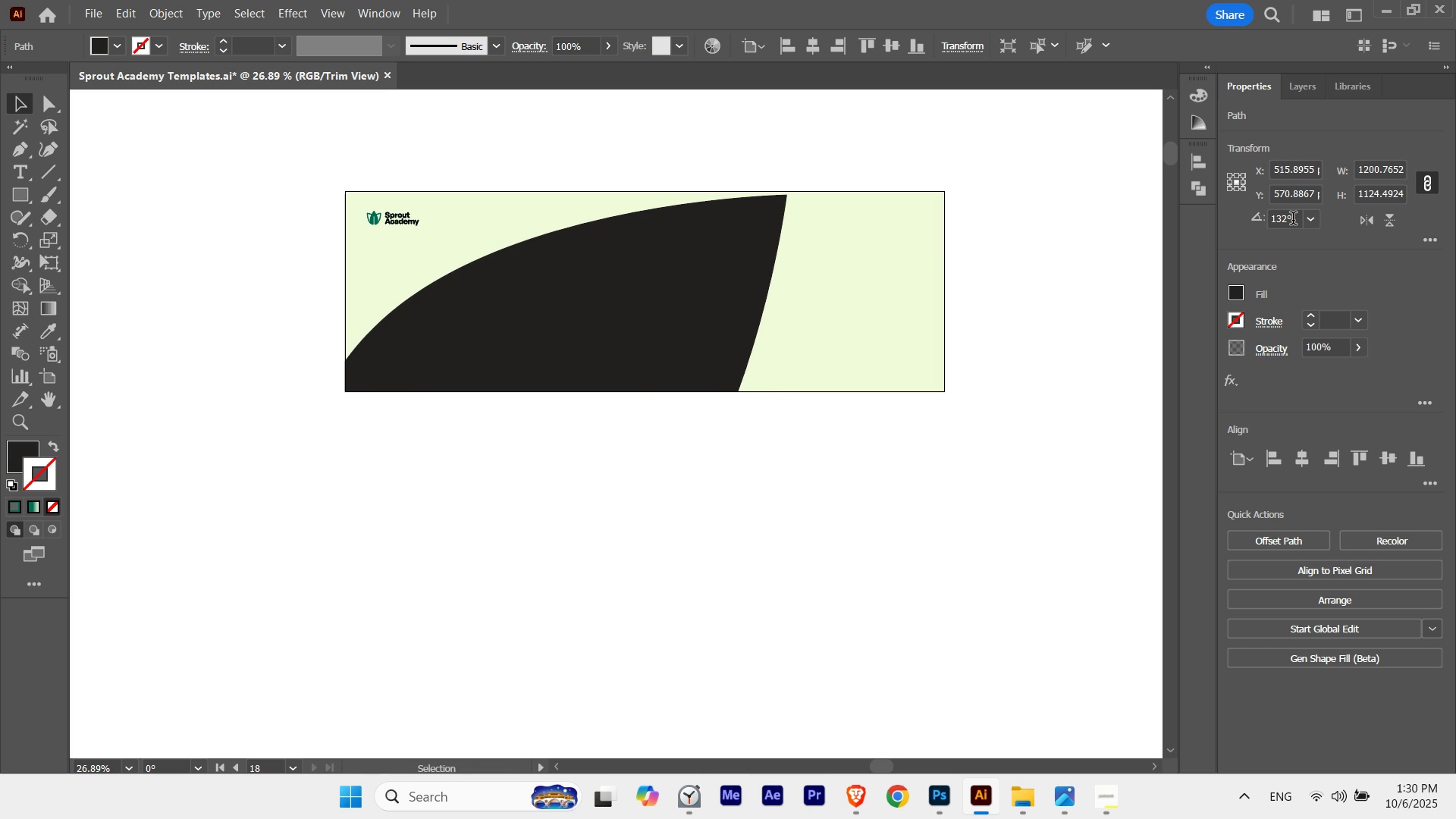 
key(Shift+ArrowRight)
 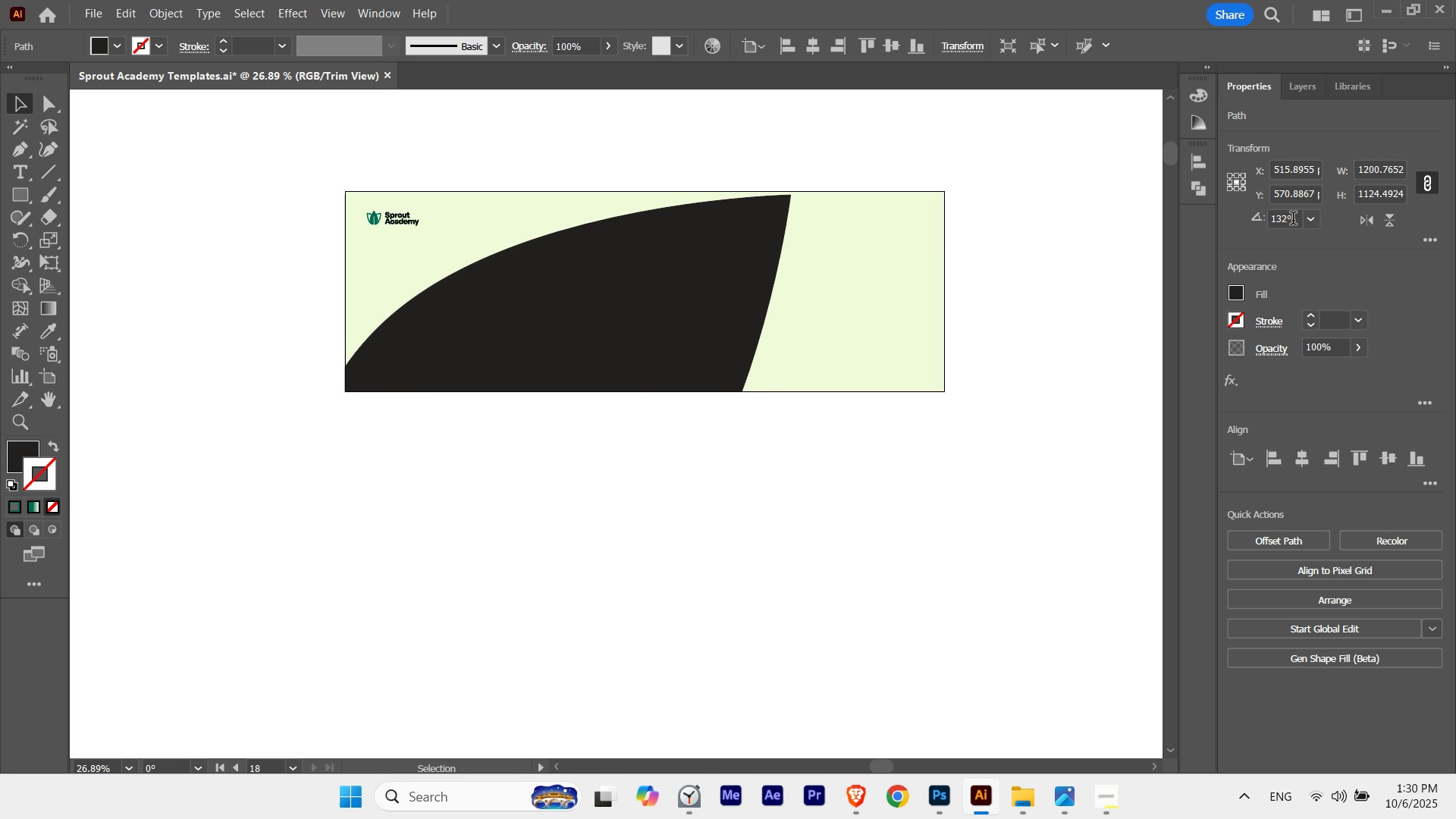 
key(Shift+ArrowRight)
 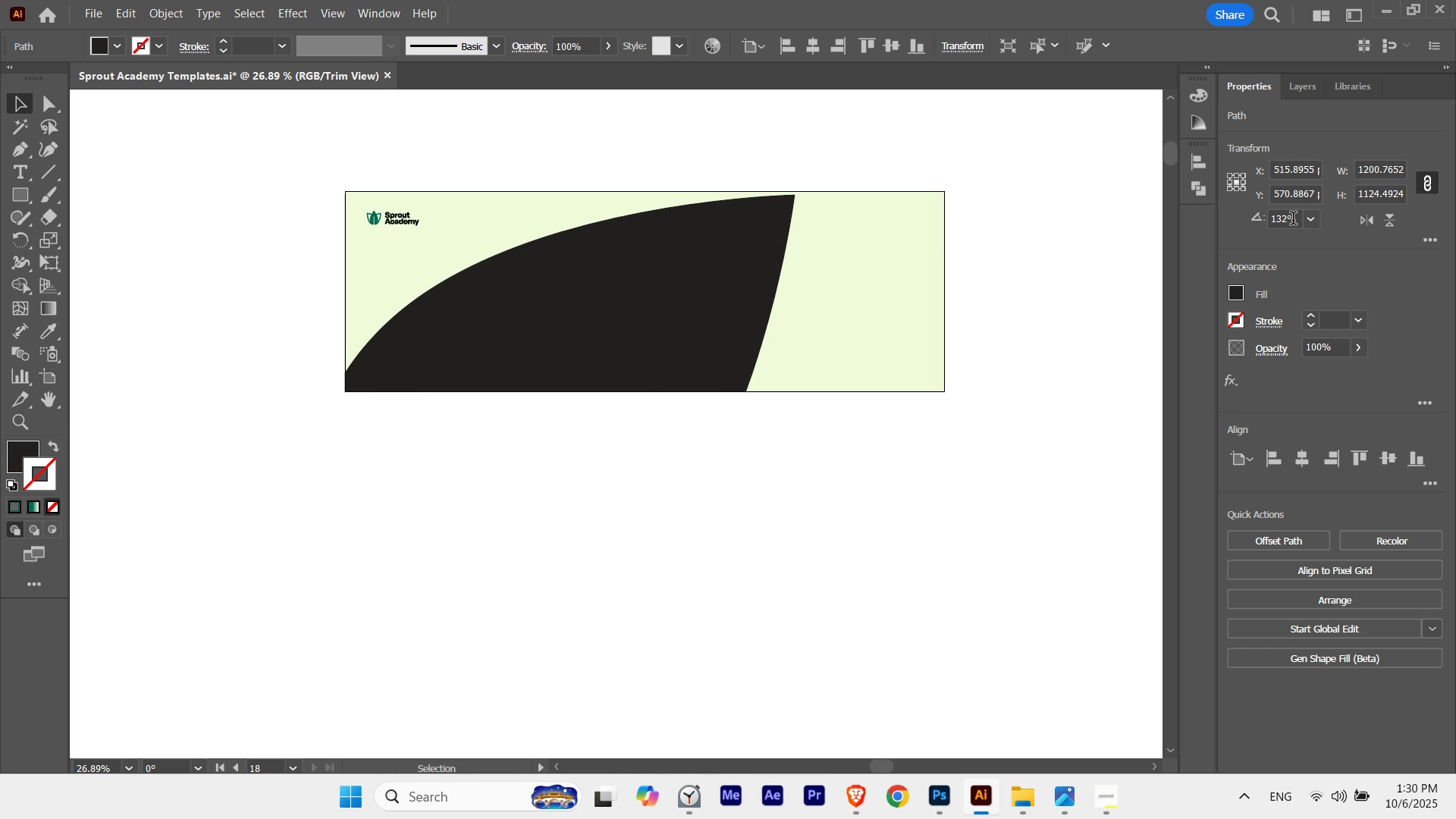 
key(Shift+ArrowRight)
 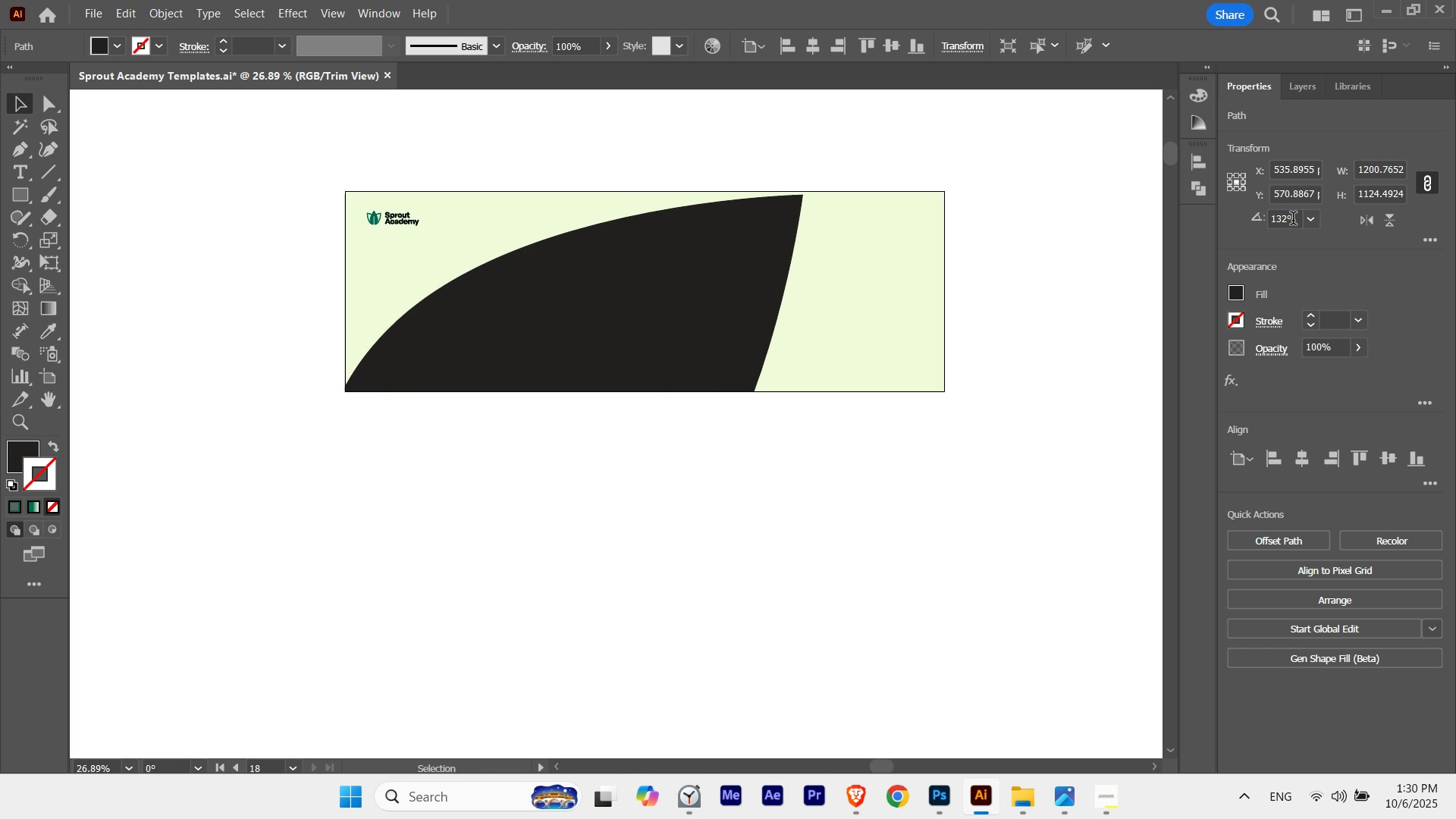 
key(Shift+ArrowRight)